 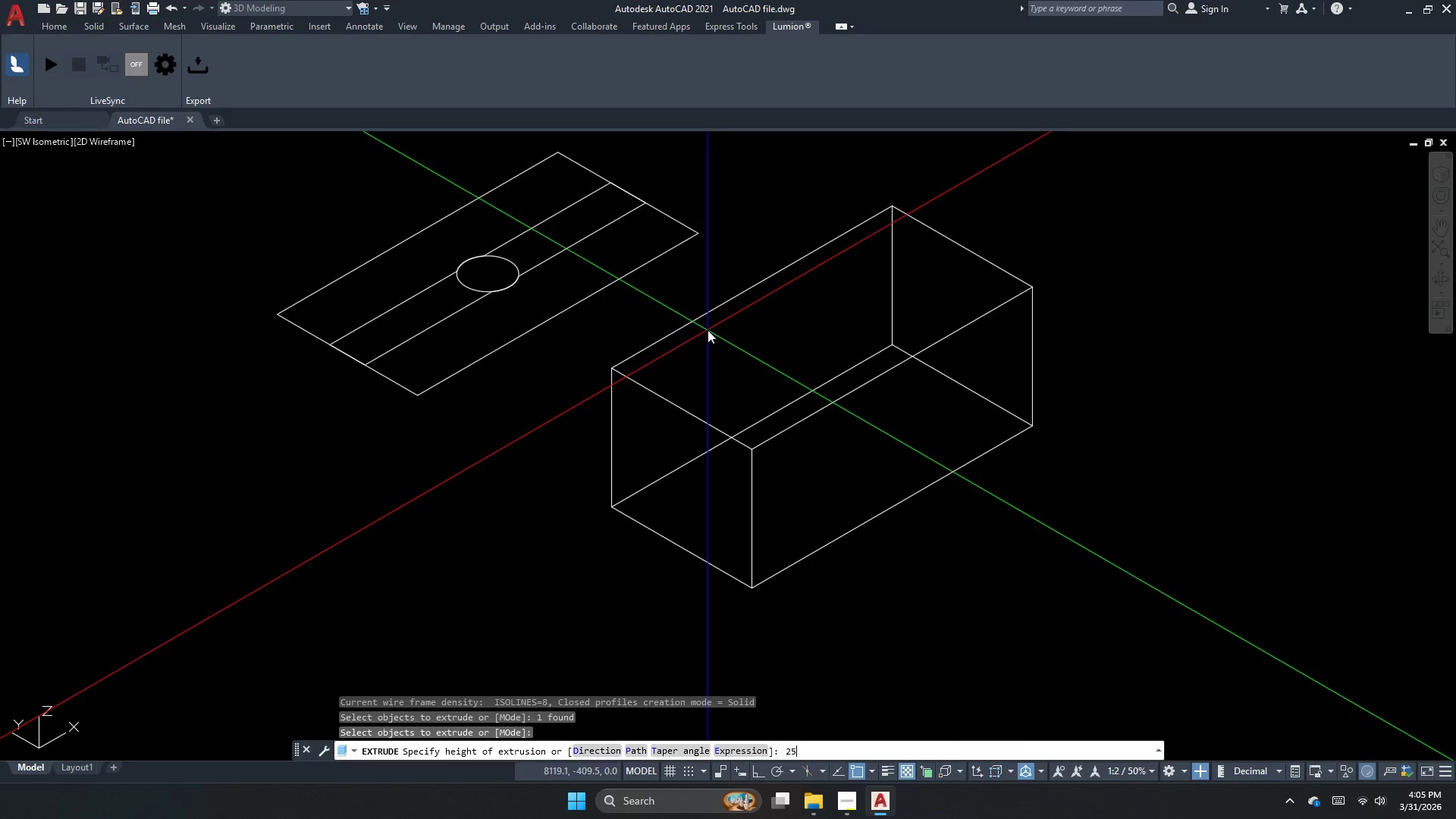 
key(Numpad5)
 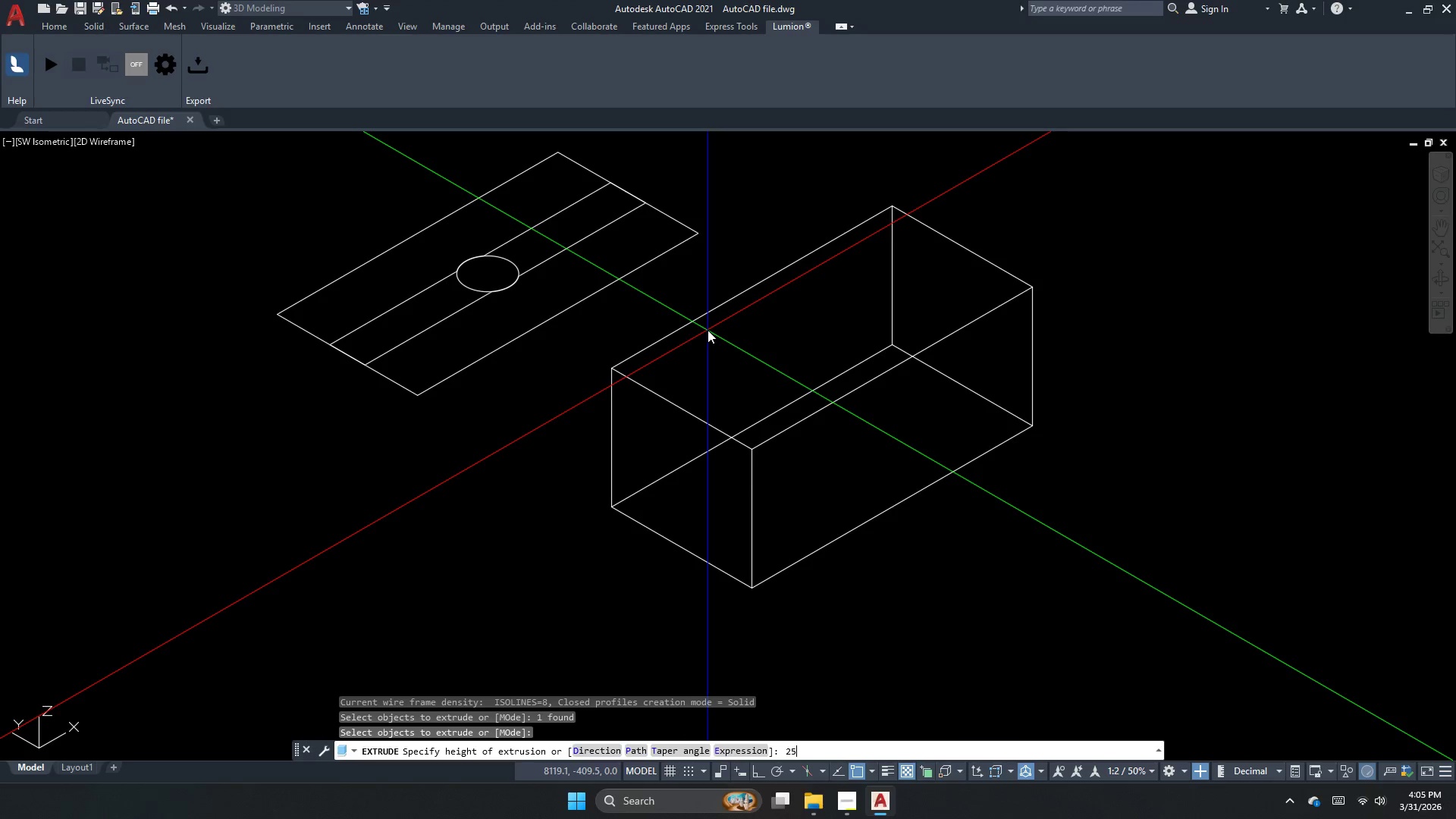 
key(NumpadEnter)
 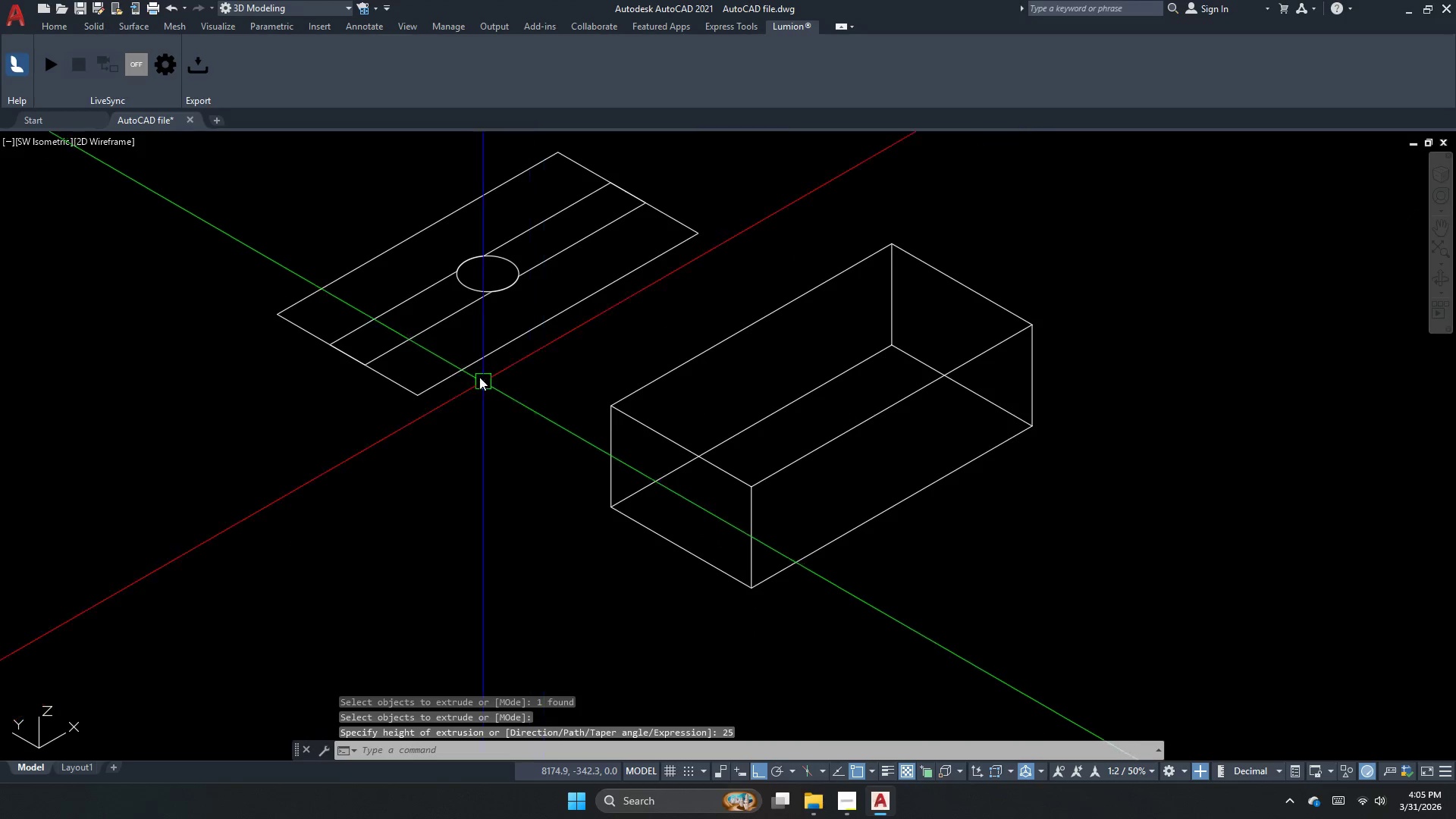 
left_click([419, 328])
 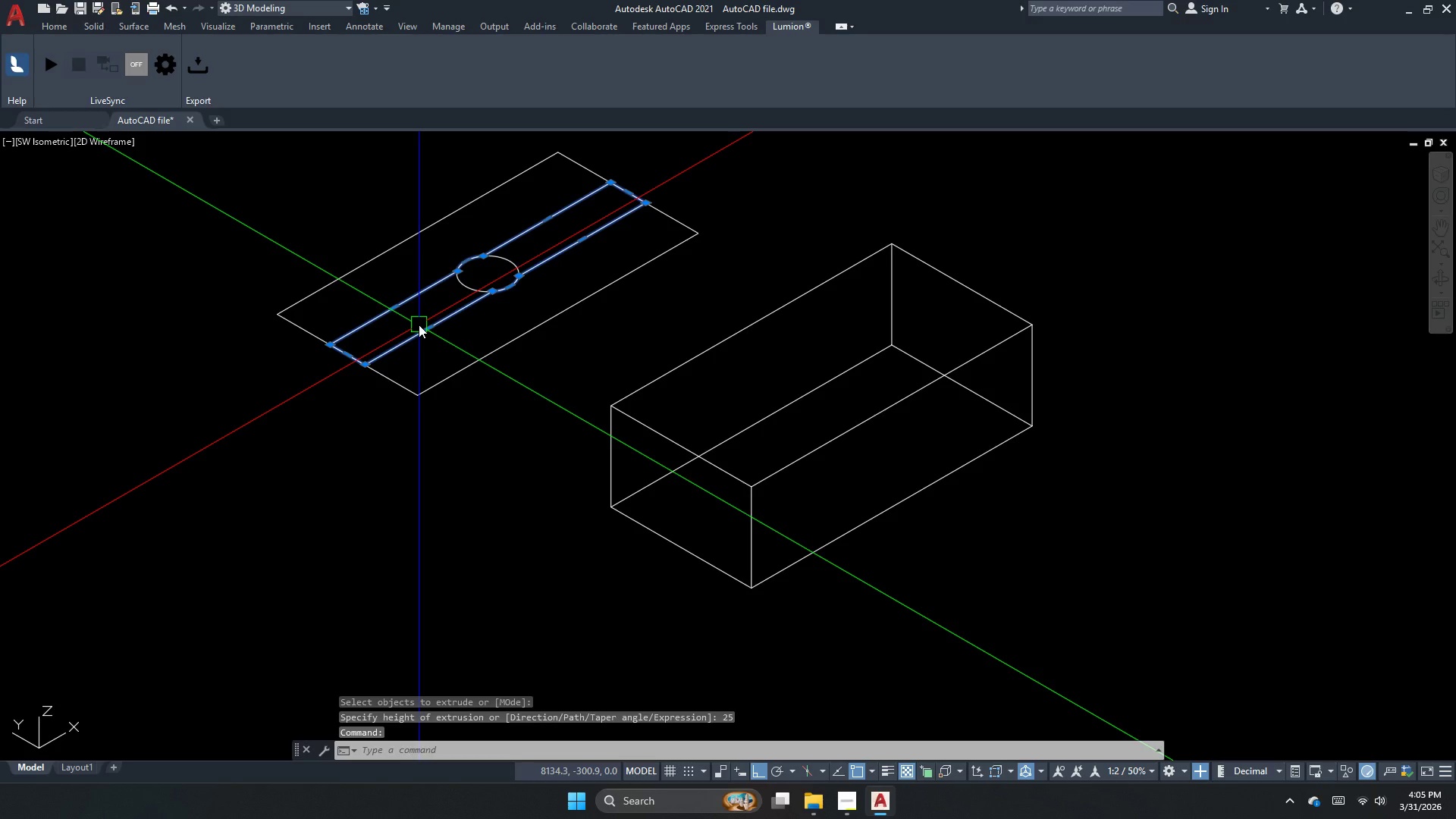 
key(C)
 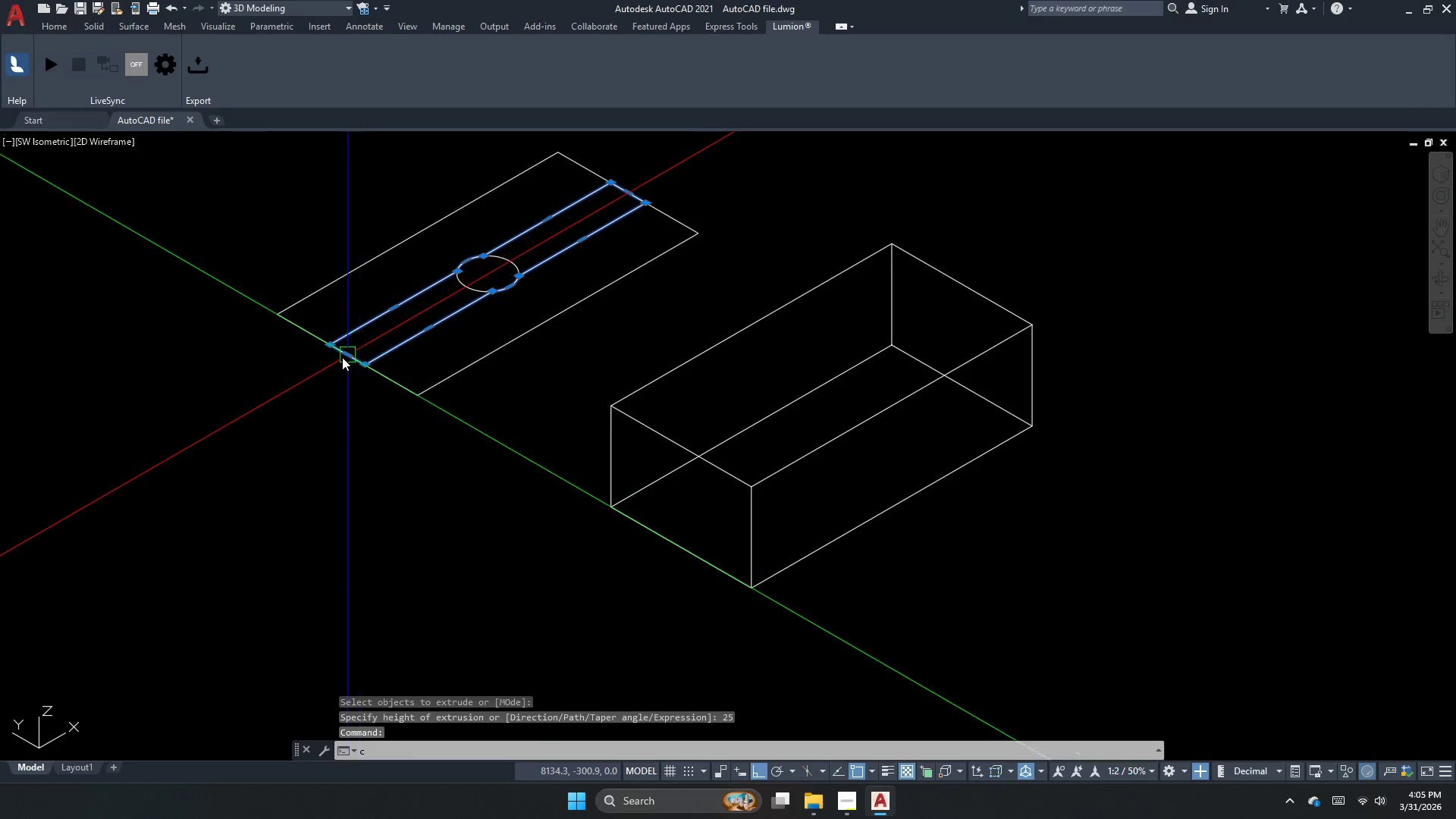 
key(O)
 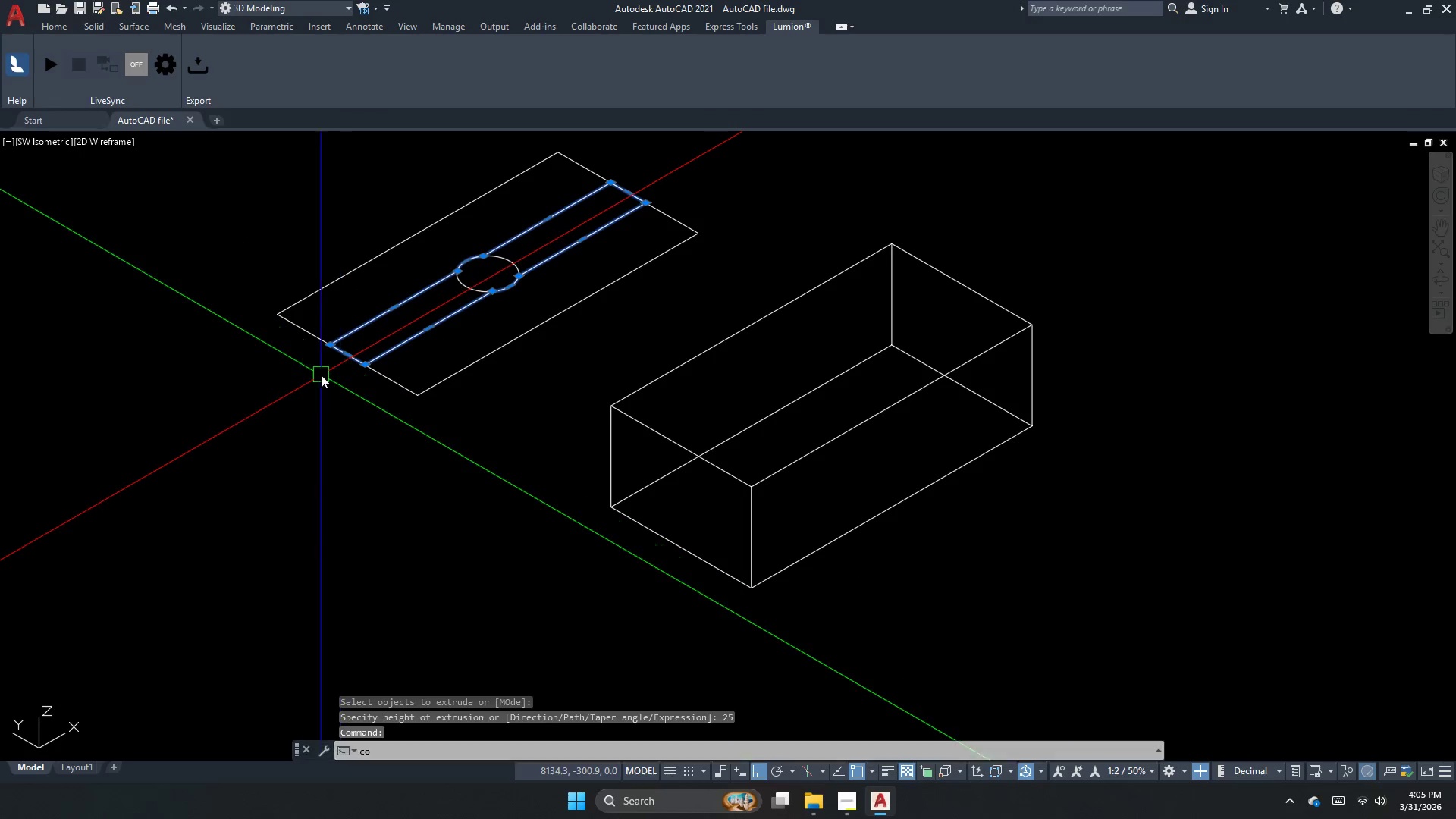 
key(Space)
 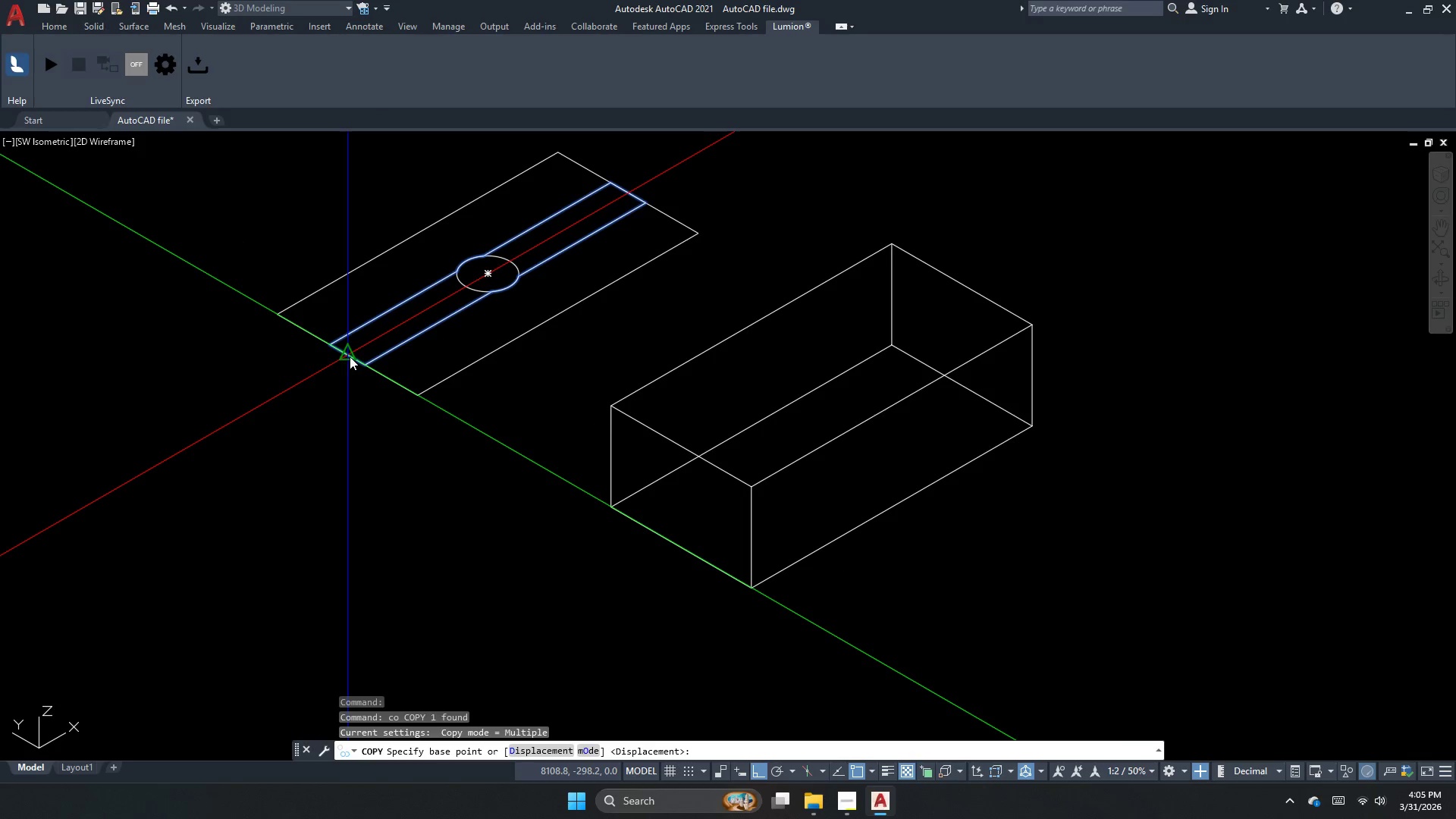 
left_click_drag(start_coordinate=[350, 356], to_coordinate=[402, 385])
 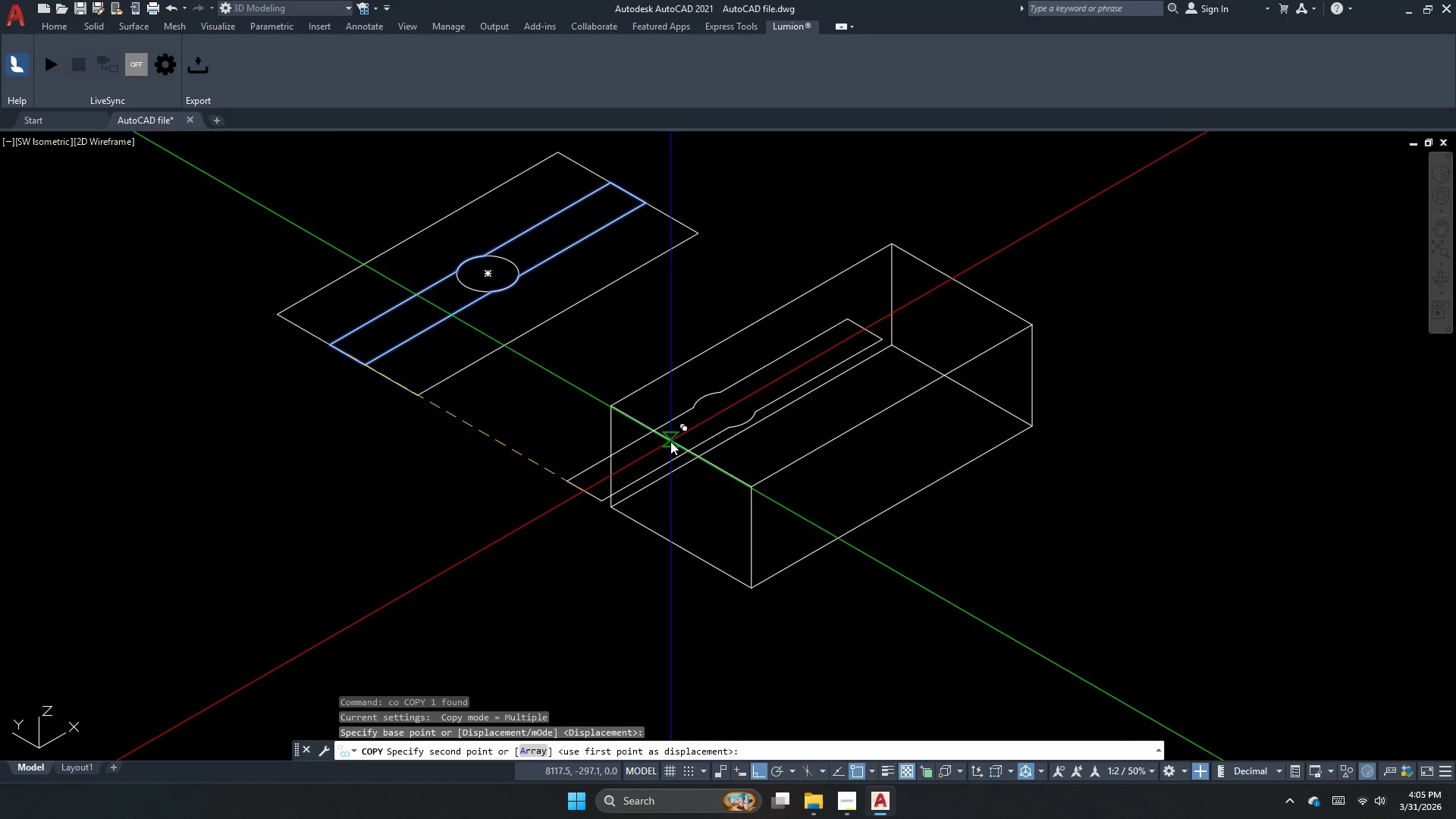 
key(Escape)
key(Escape)
key(Escape)
type(ext )
 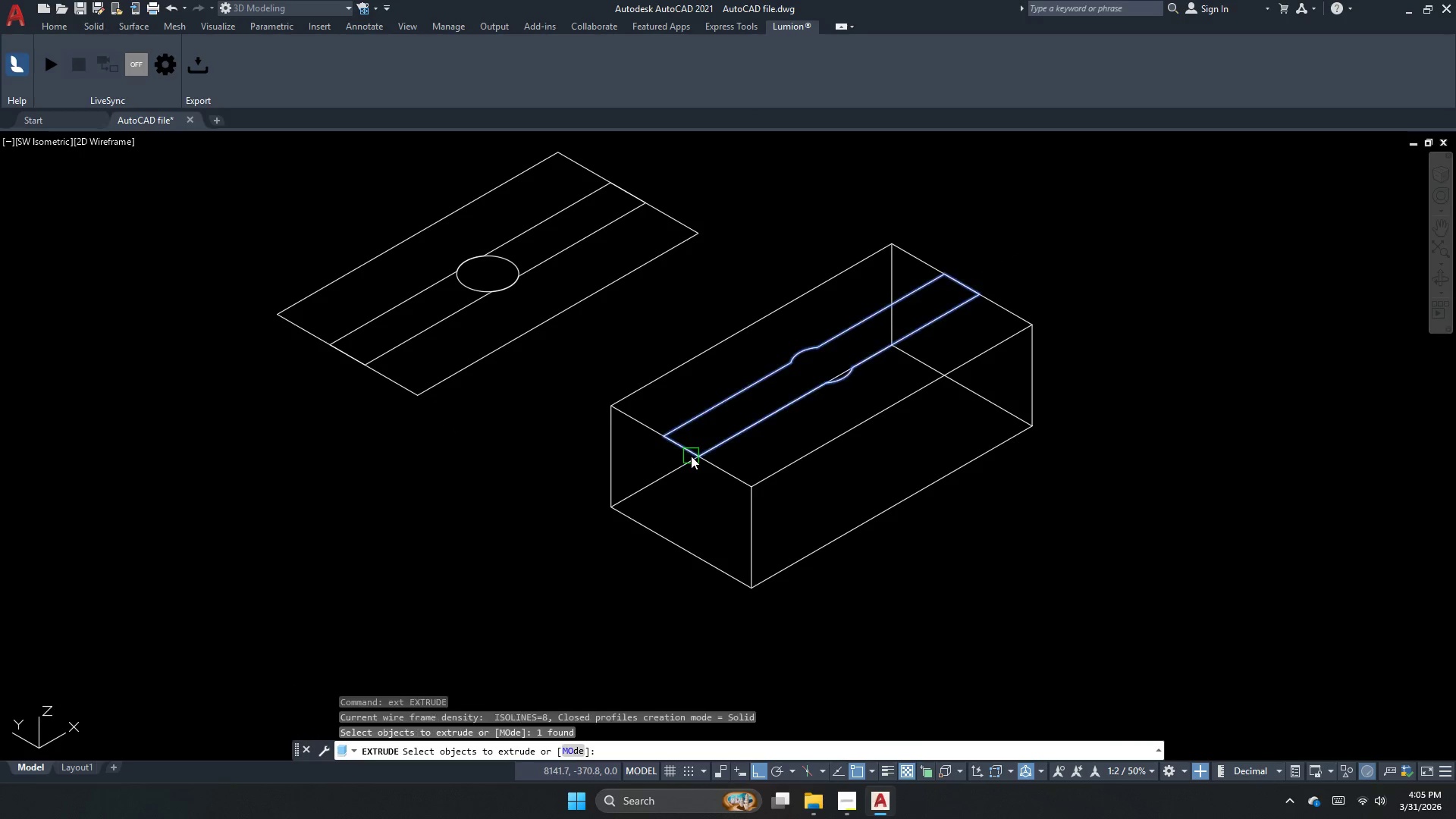 
key(Space)
 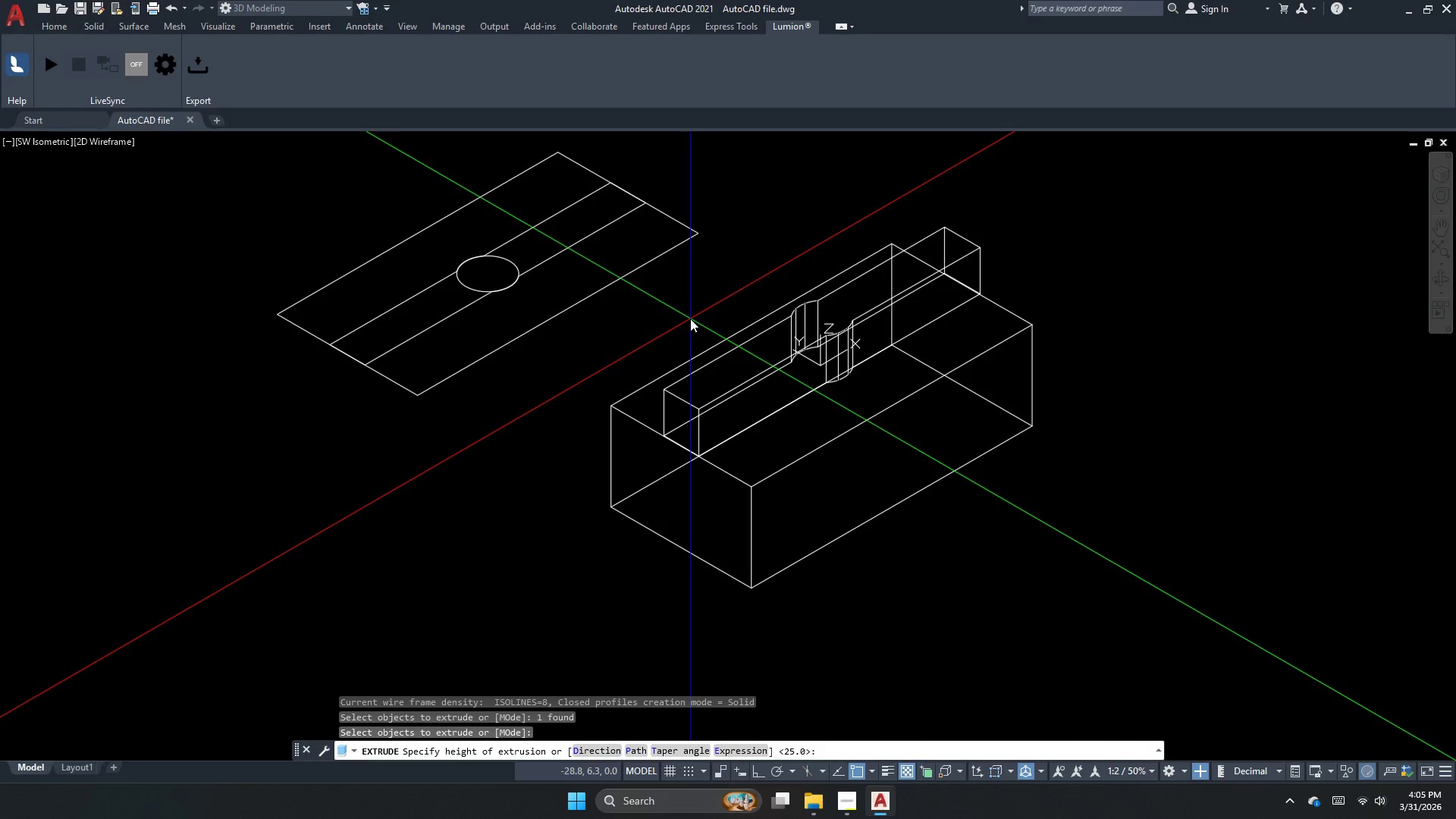 
key(Numpad2)
 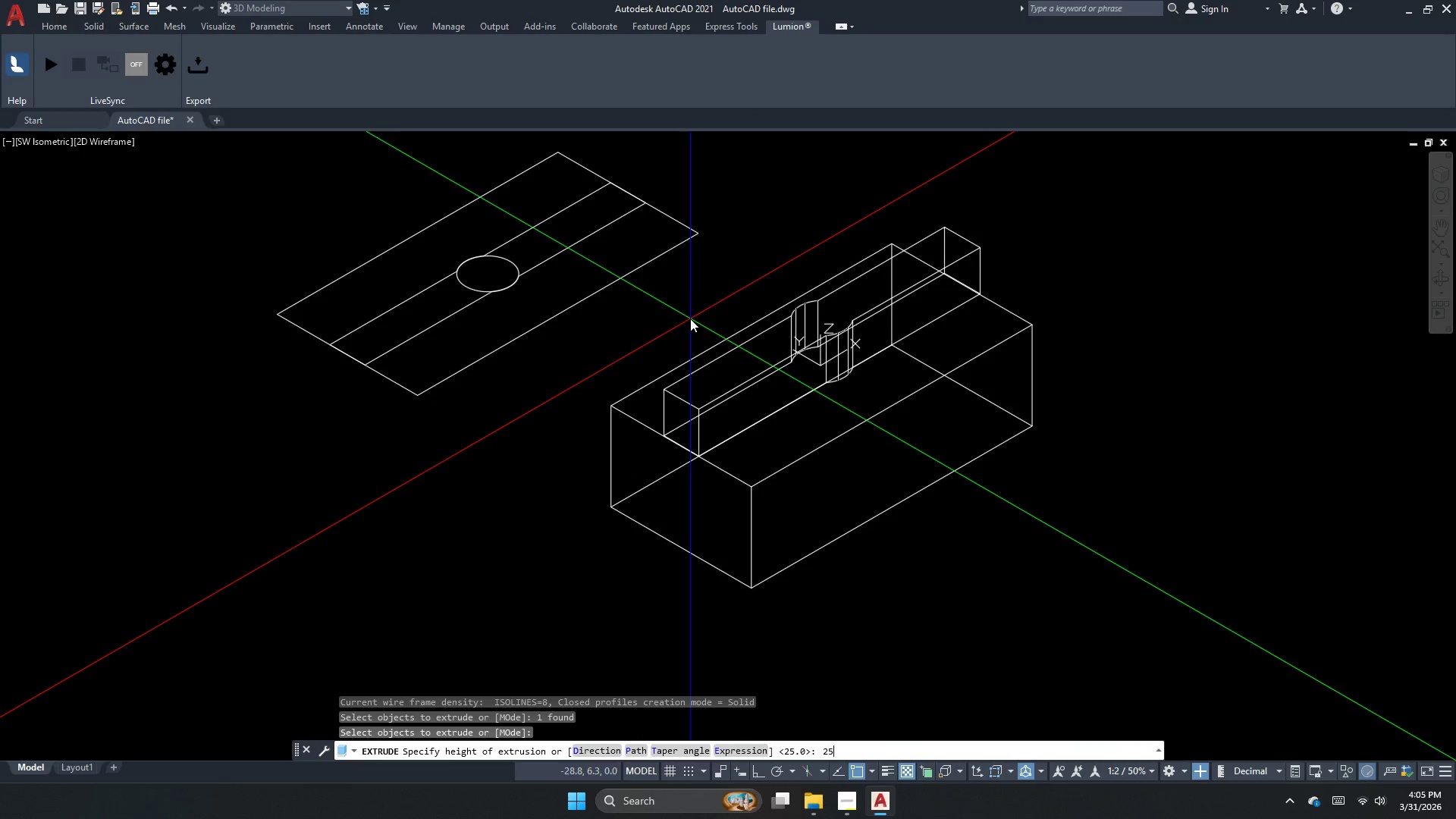 
key(Numpad5)
 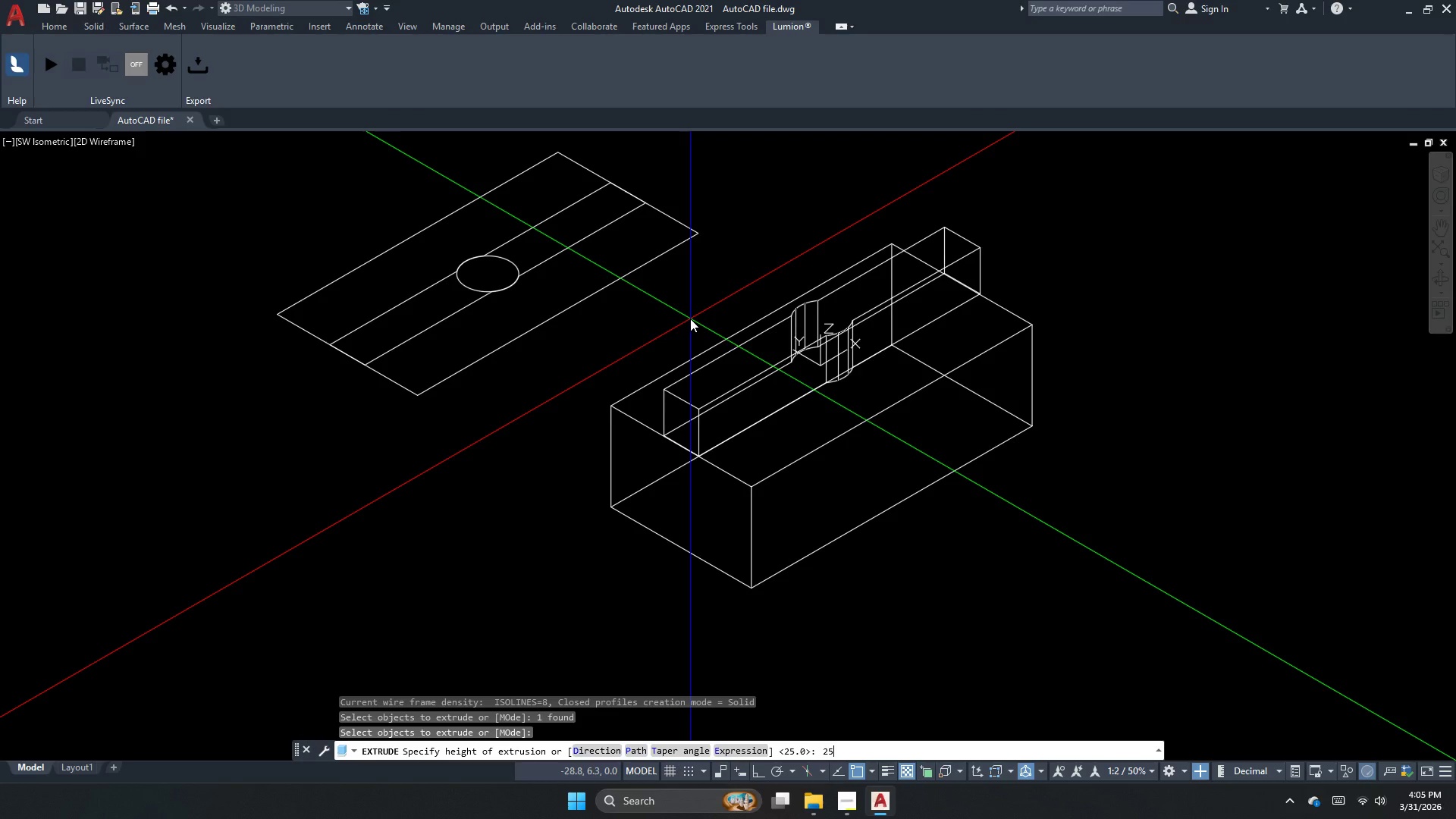 
key(Backspace)
 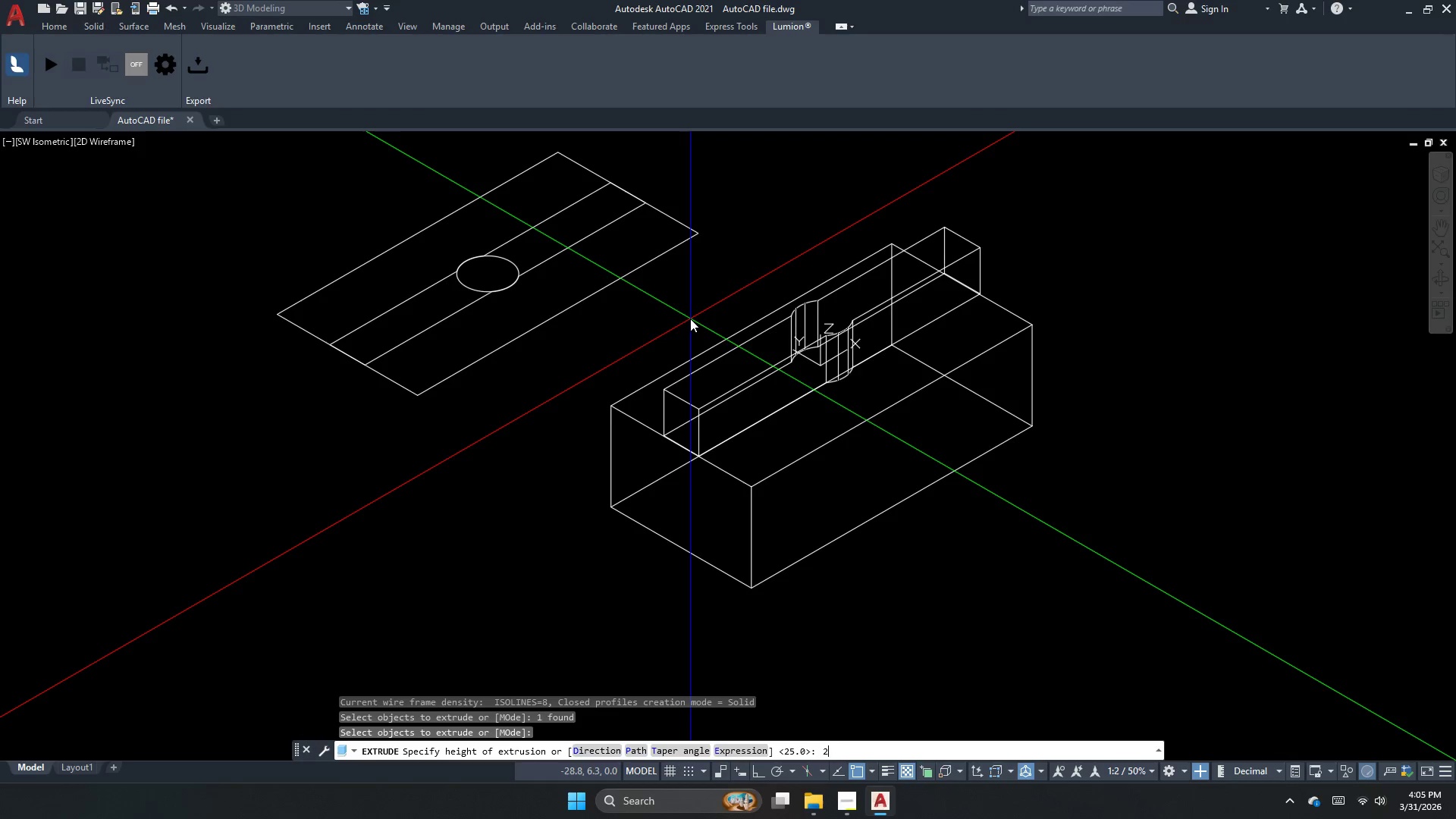 
key(Backspace)
 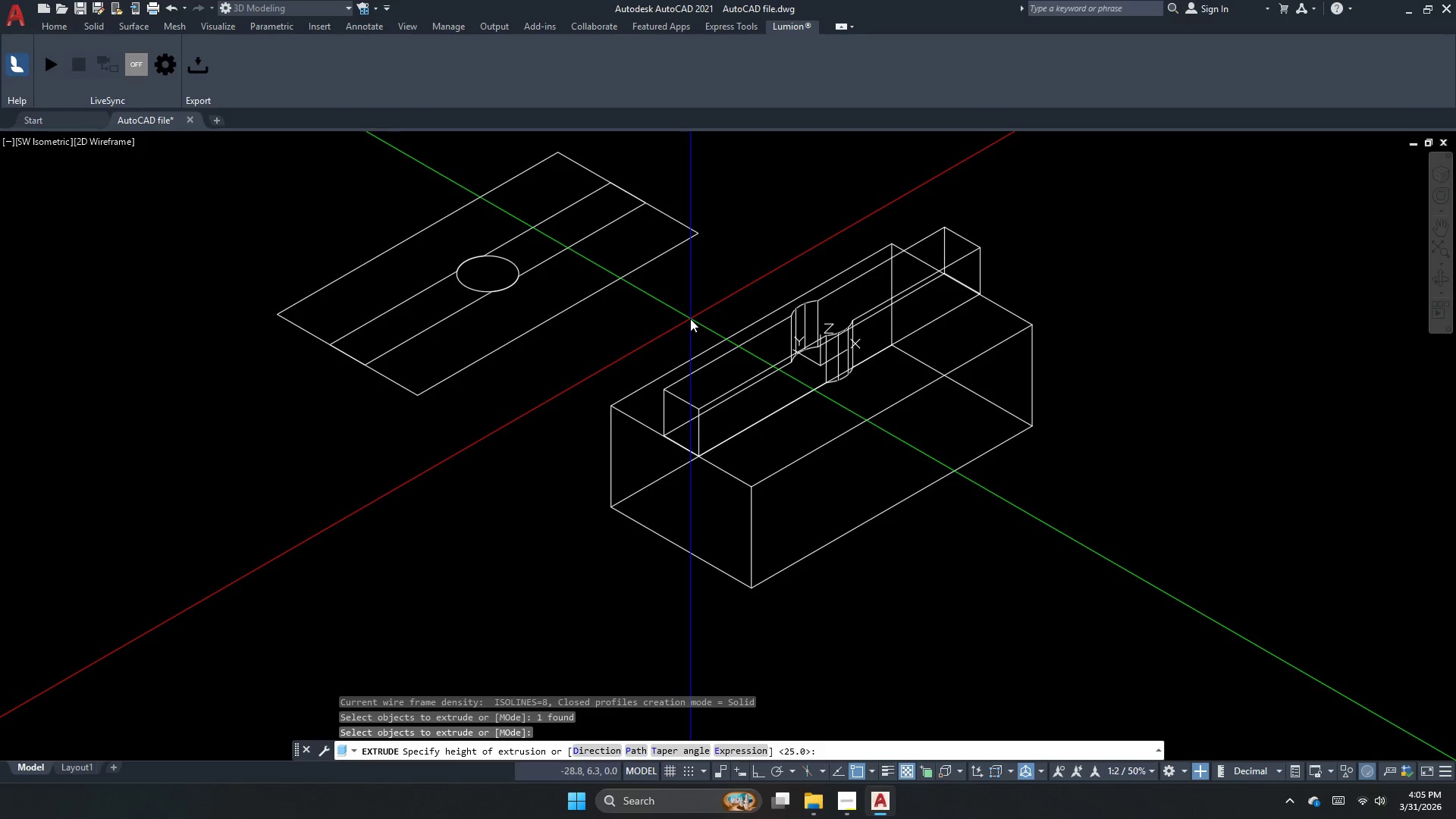 
key(Numpad1)
 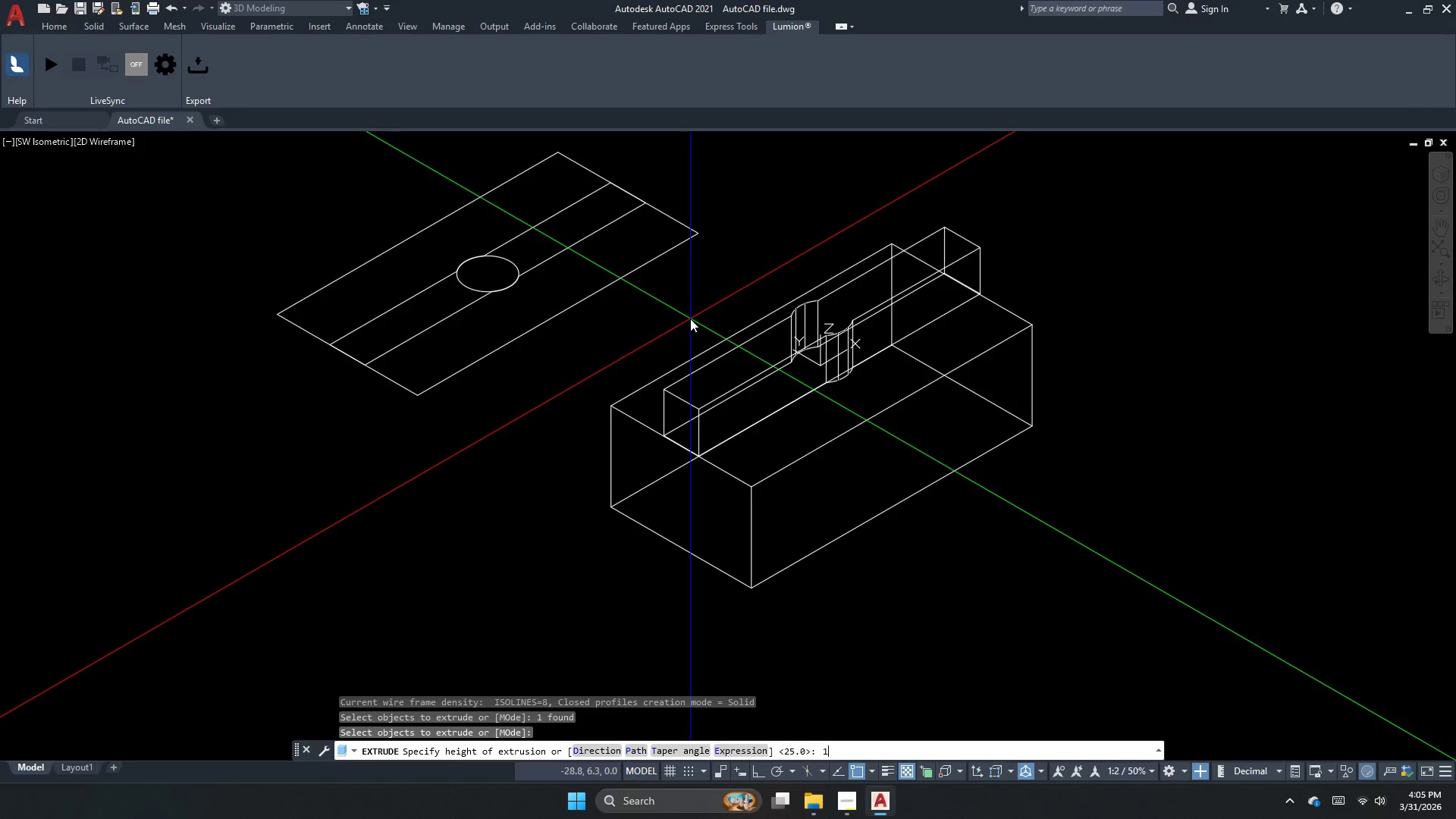 
key(Numpad2)
 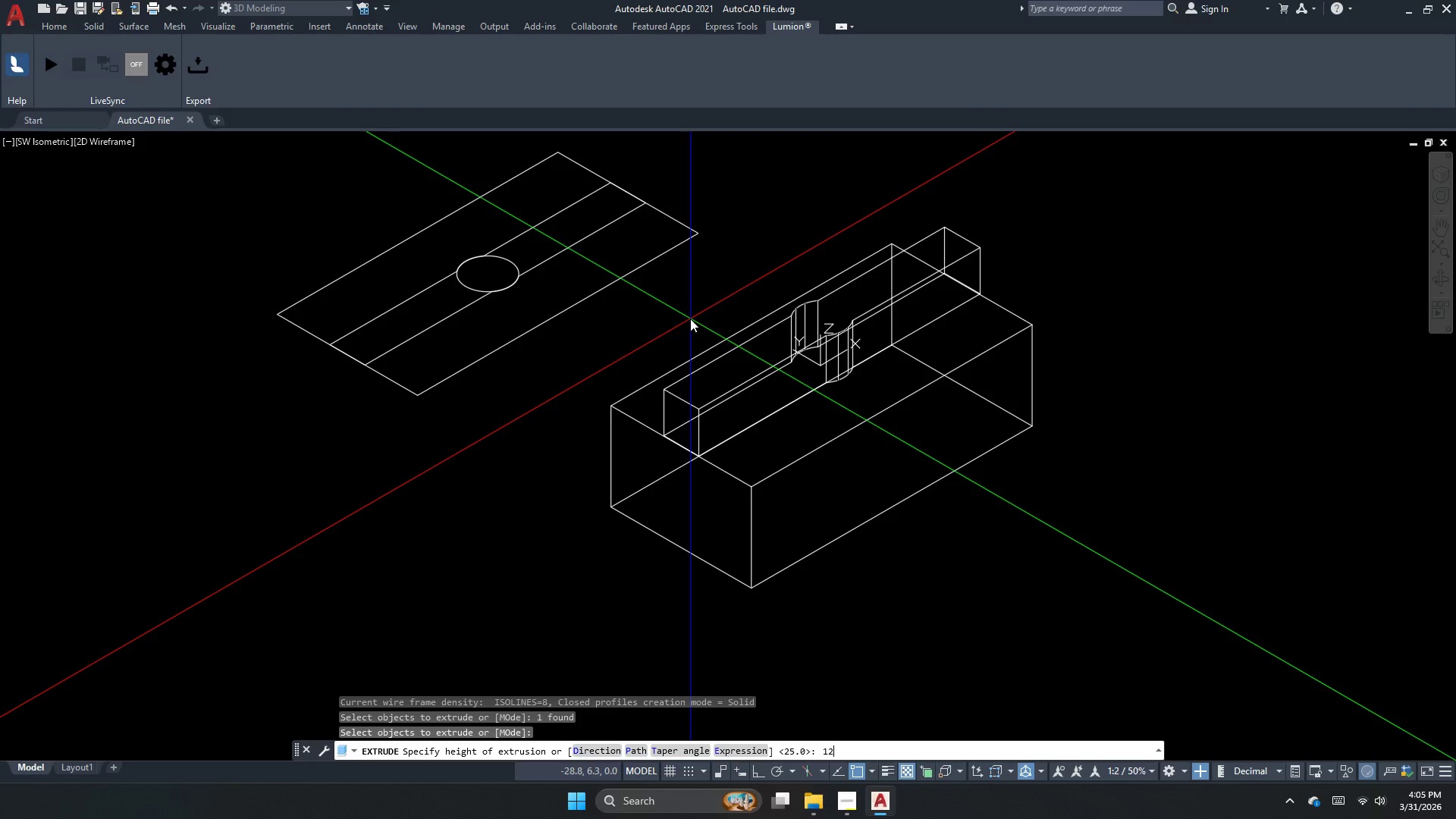 
key(NumpadDecimal)
 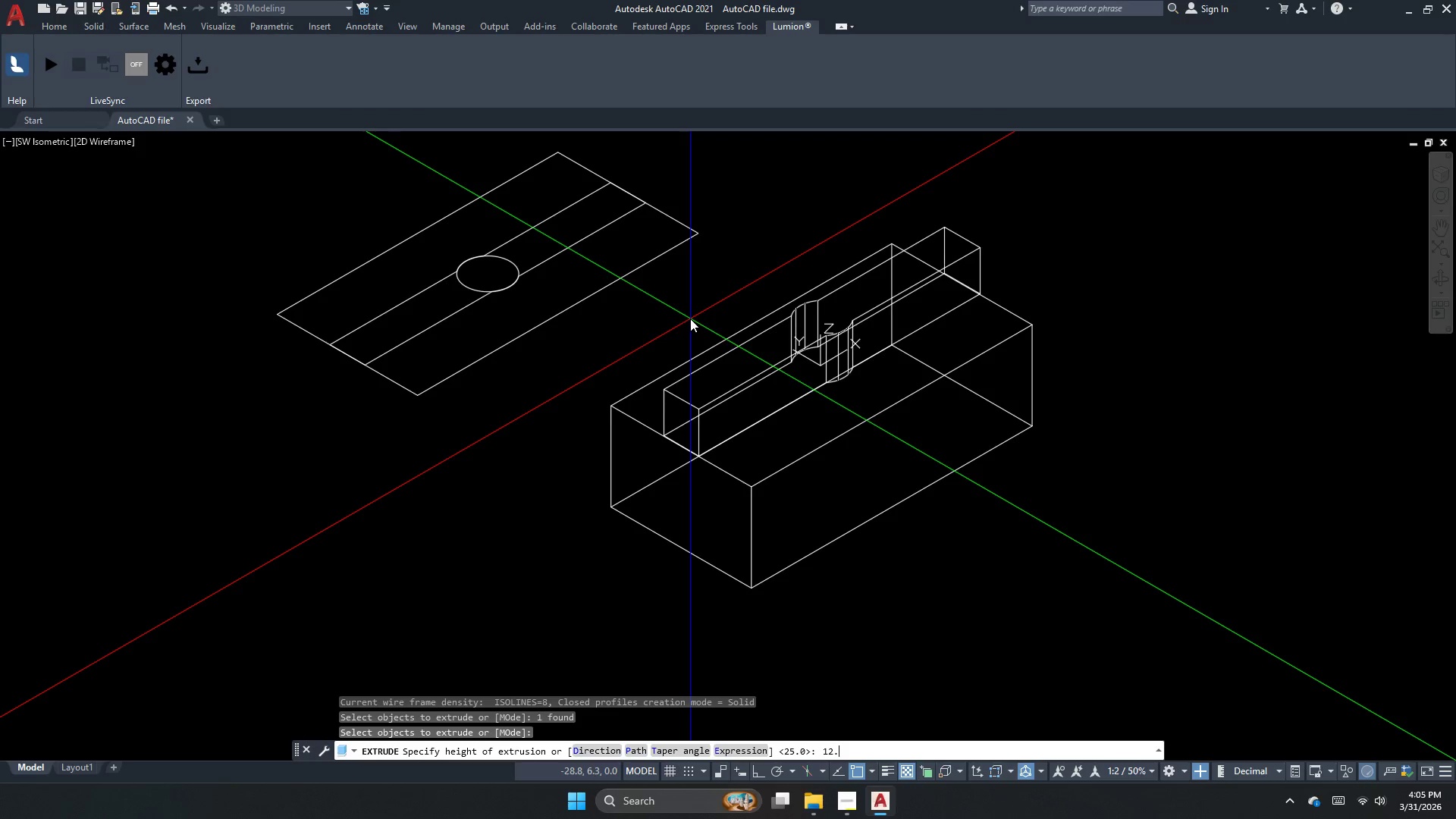 
key(Numpad5)
 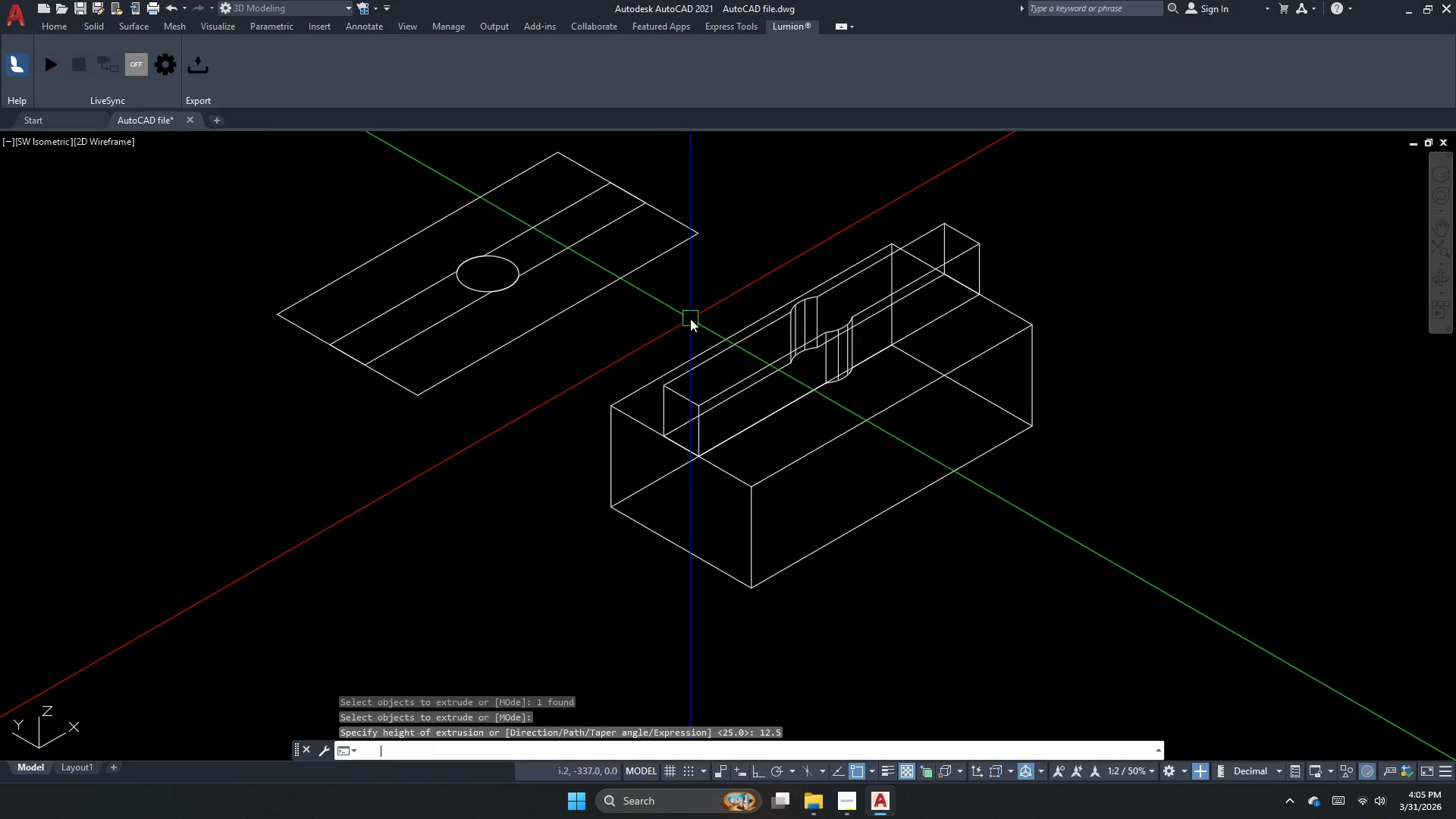 
key(NumpadEnter)
 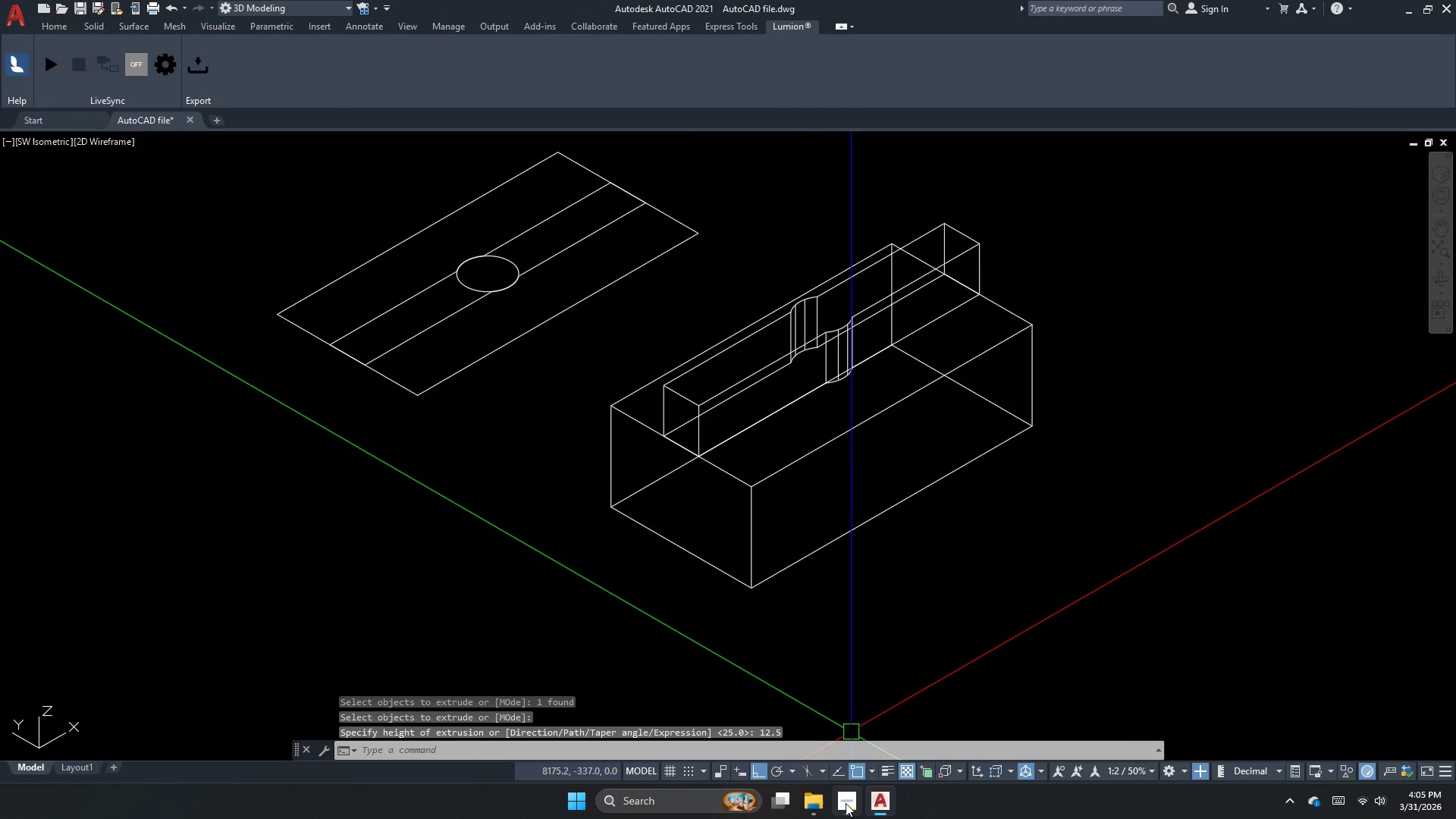 
left_click([846, 803])